 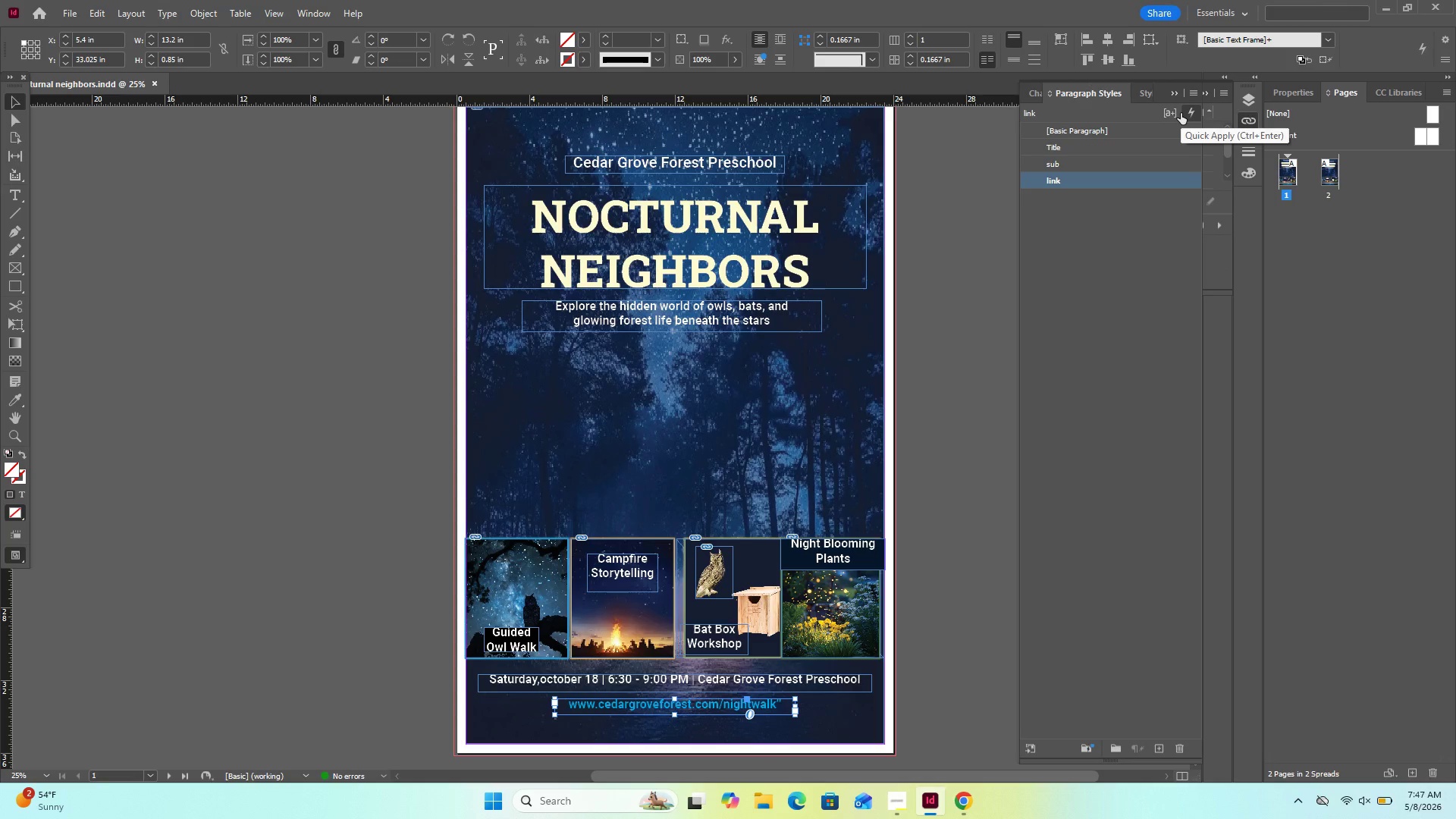 
right_click([780, 702])
 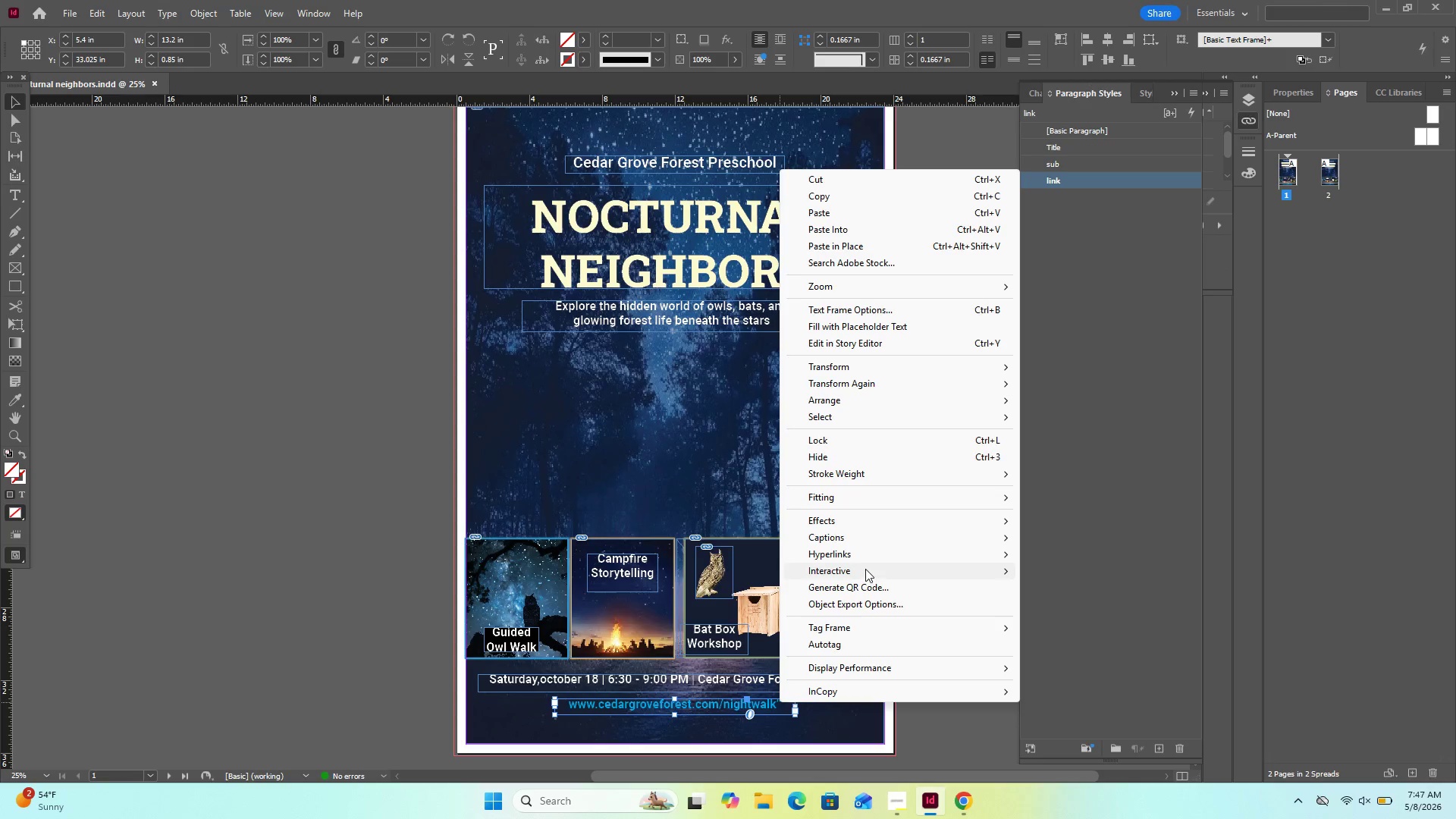 
left_click([868, 557])
 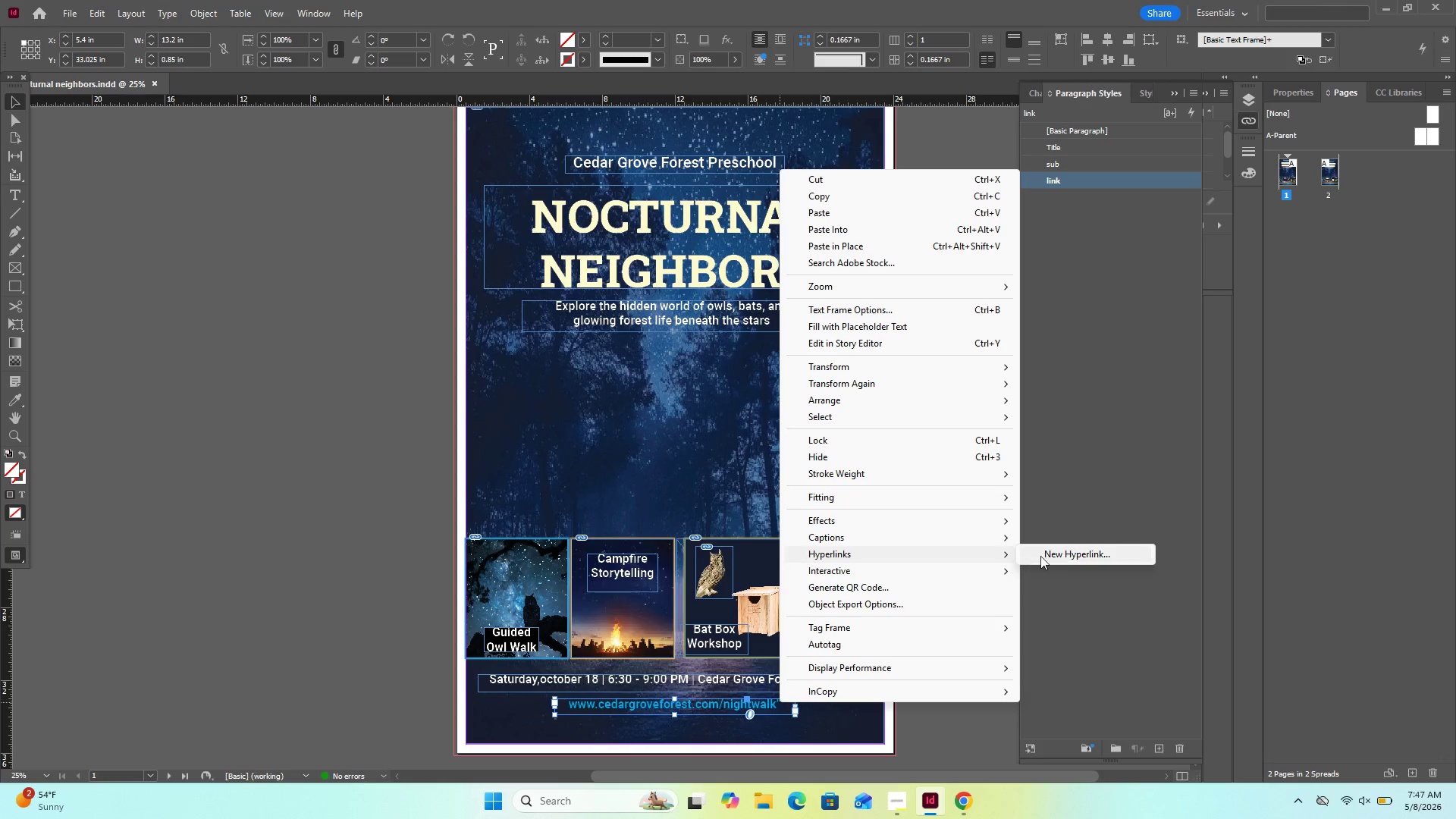 
left_click([1045, 555])
 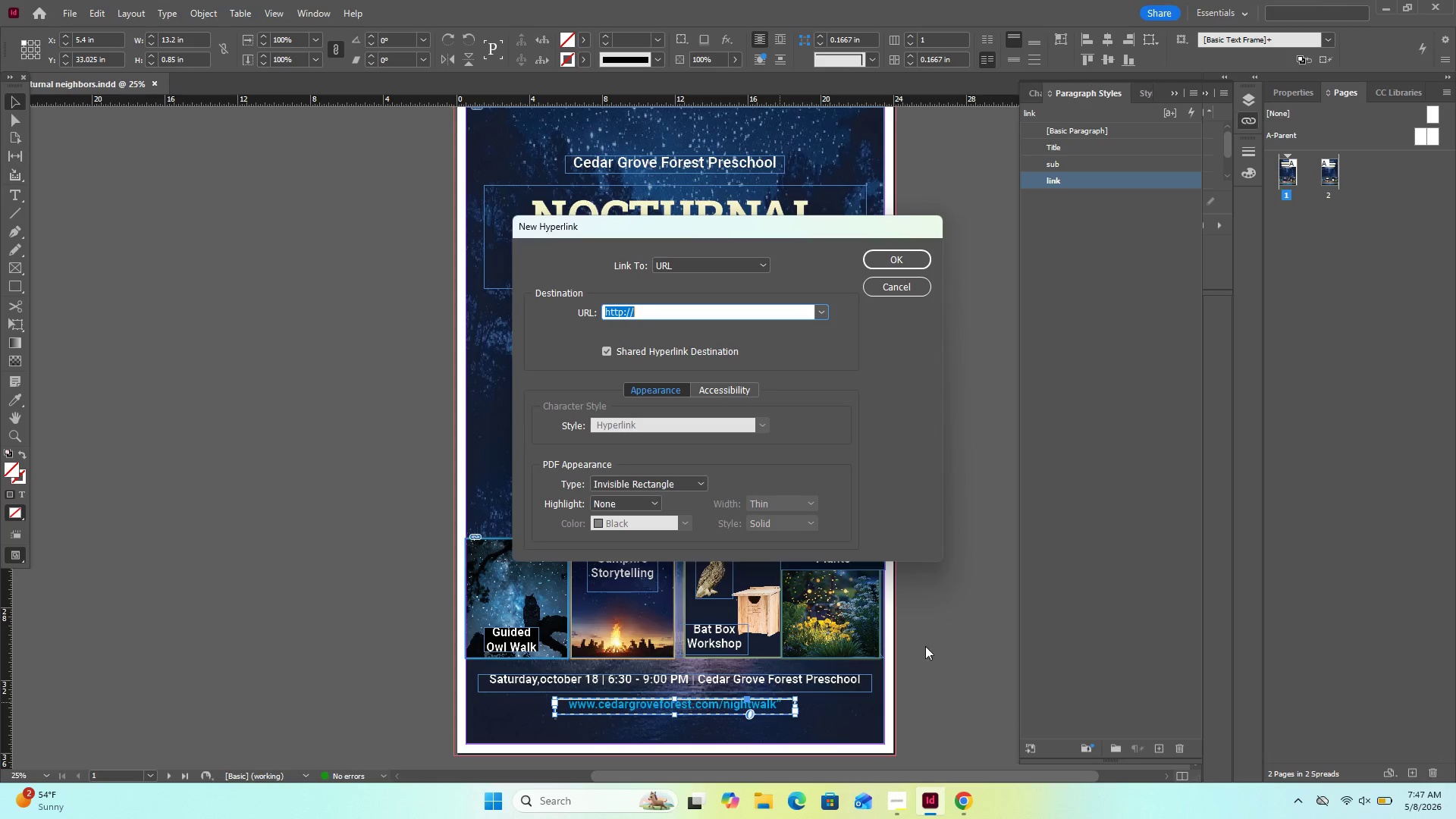 
left_click([895, 790])